 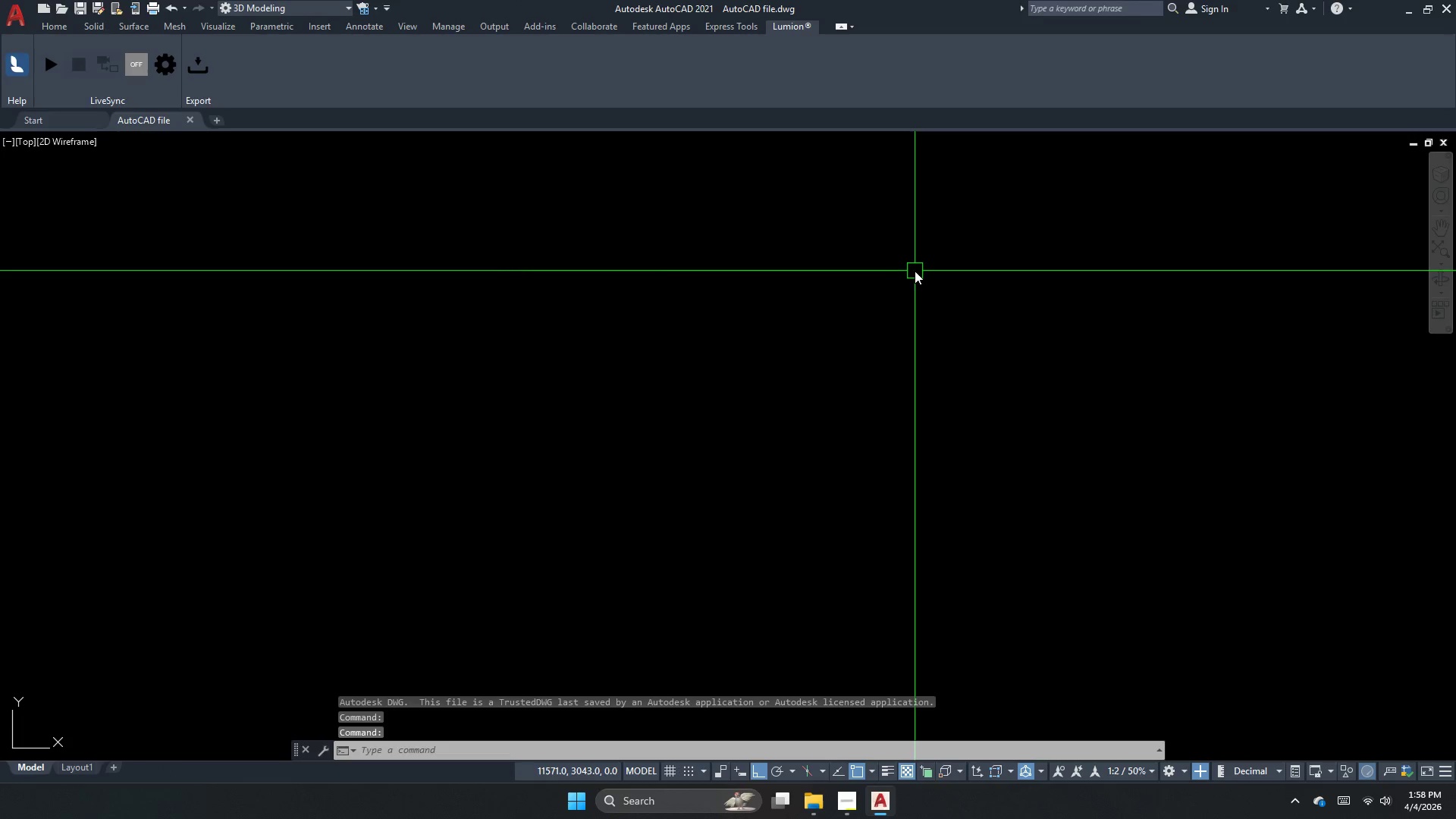 
scroll: coordinate [530, 585], scroll_direction: down, amount: 5.0
 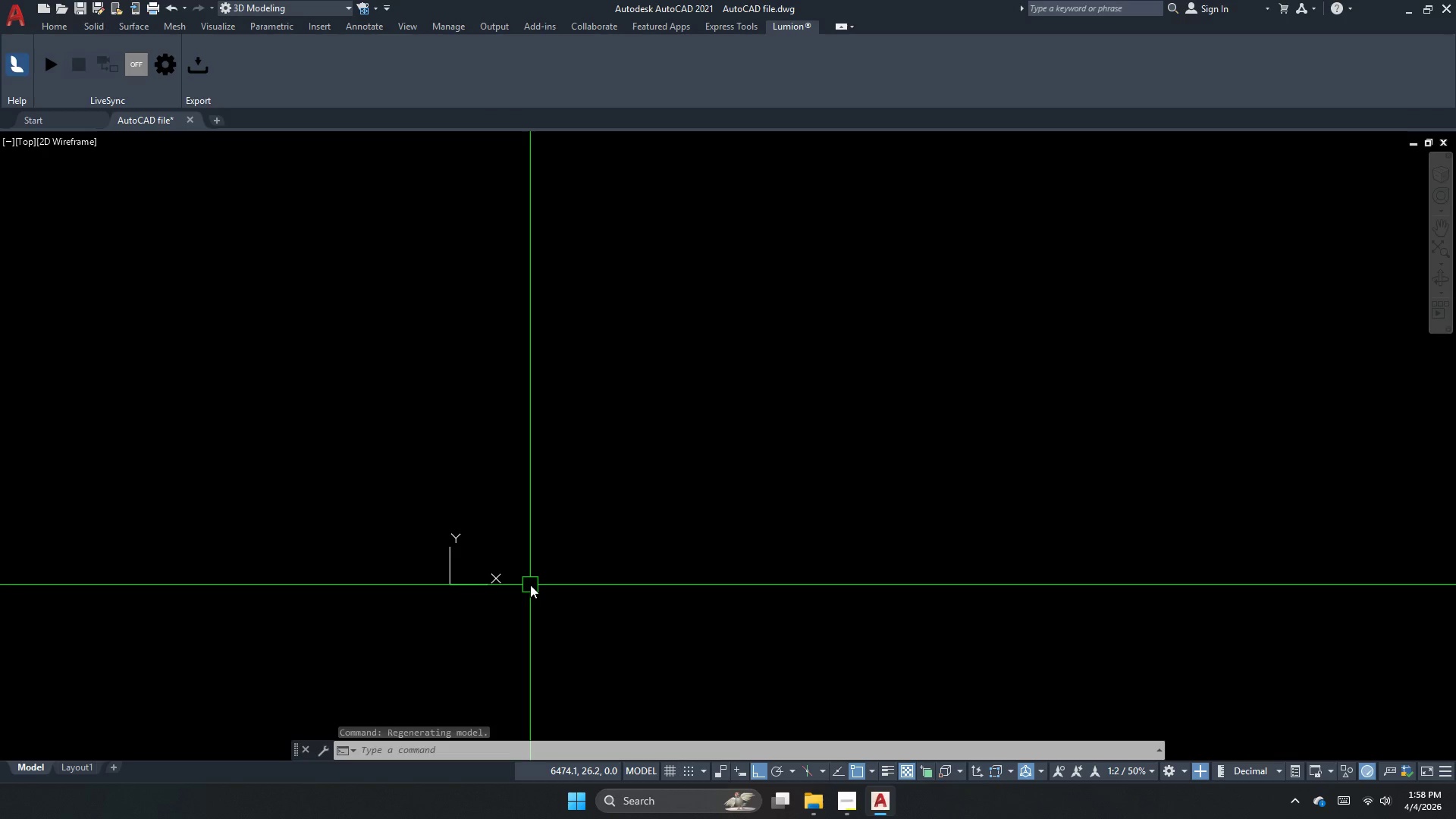 
wait(8.15)
 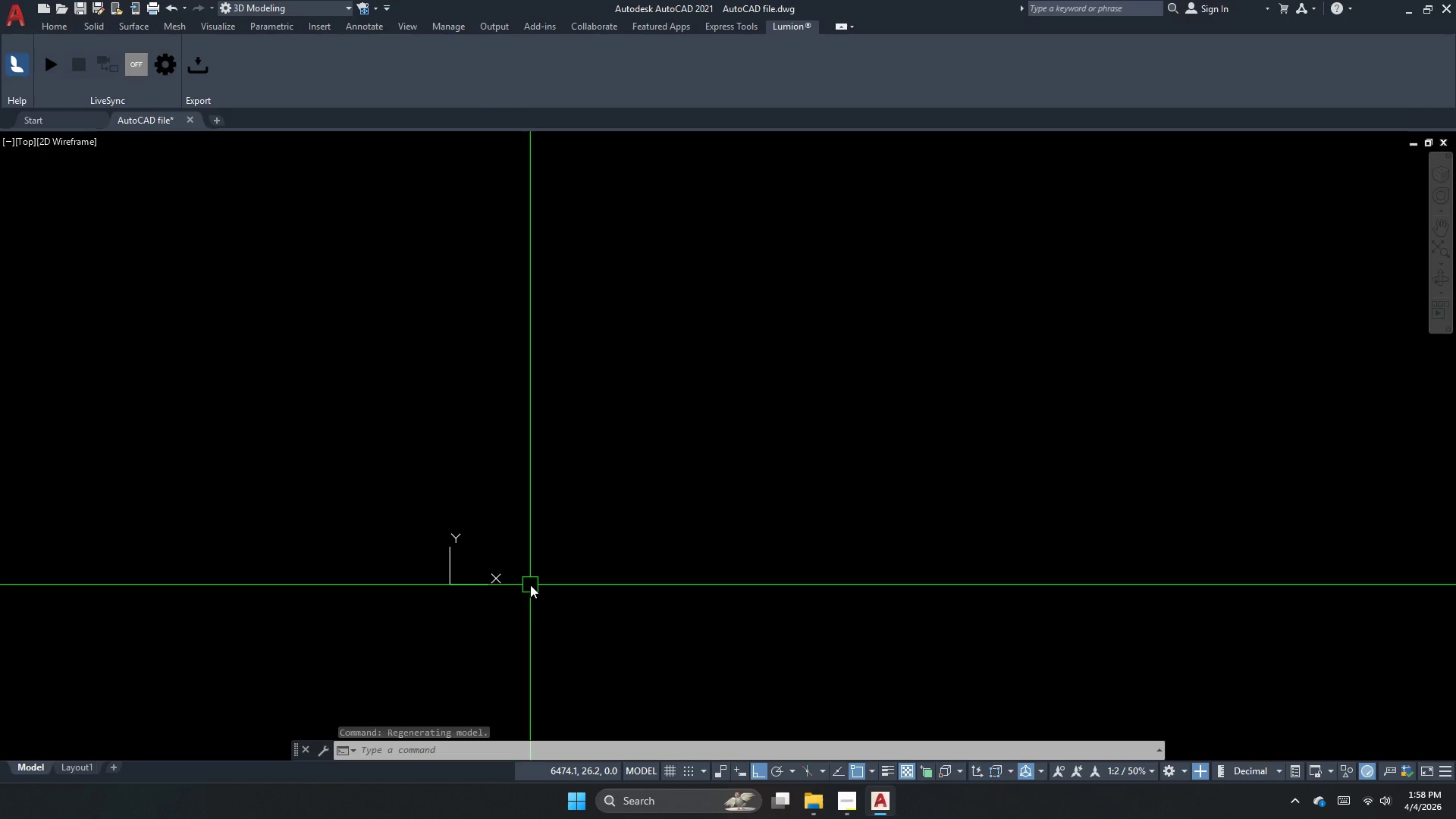 
scroll: coordinate [1040, 551], scroll_direction: down, amount: 1.0
 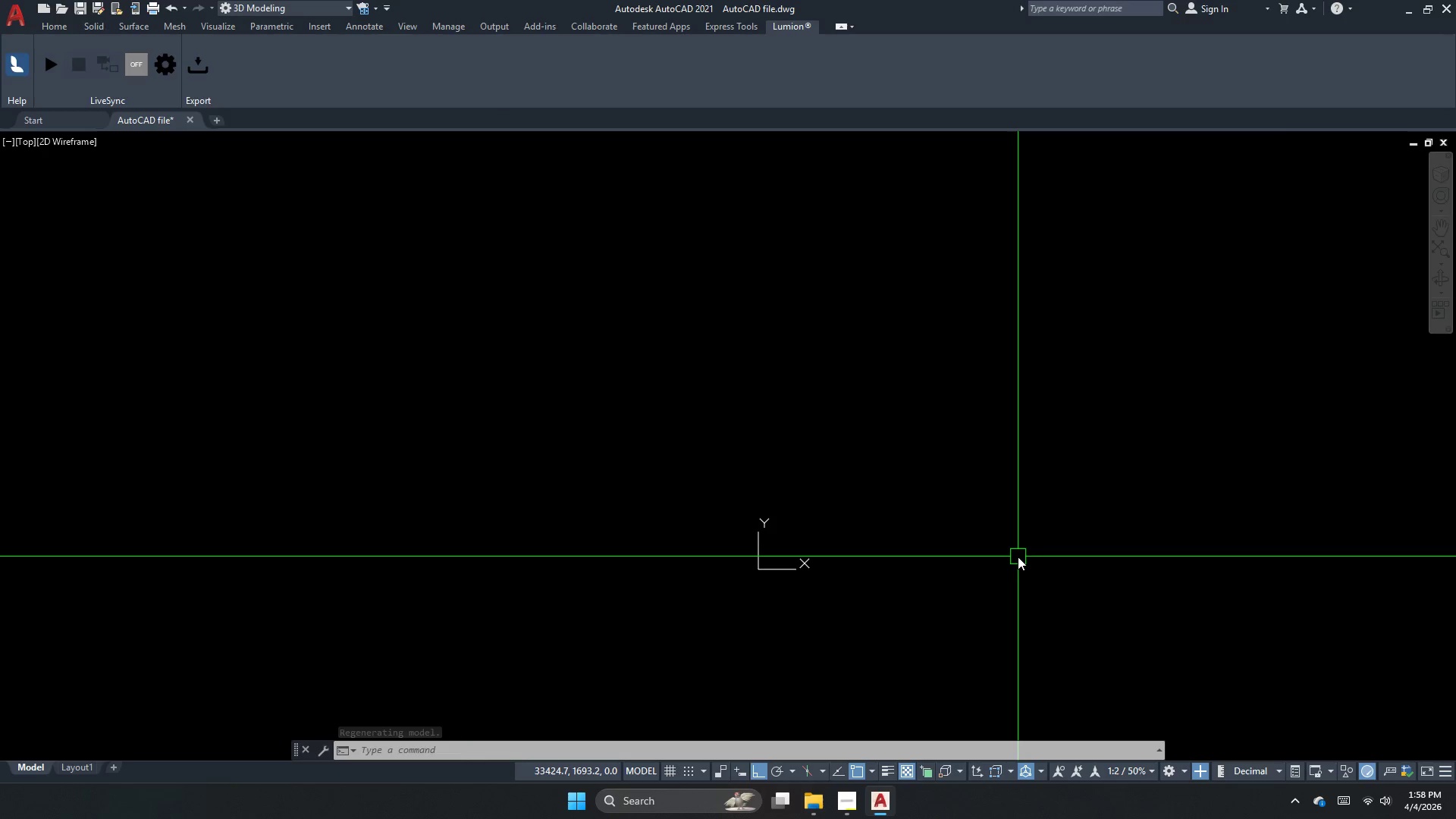 
wait(5.87)
 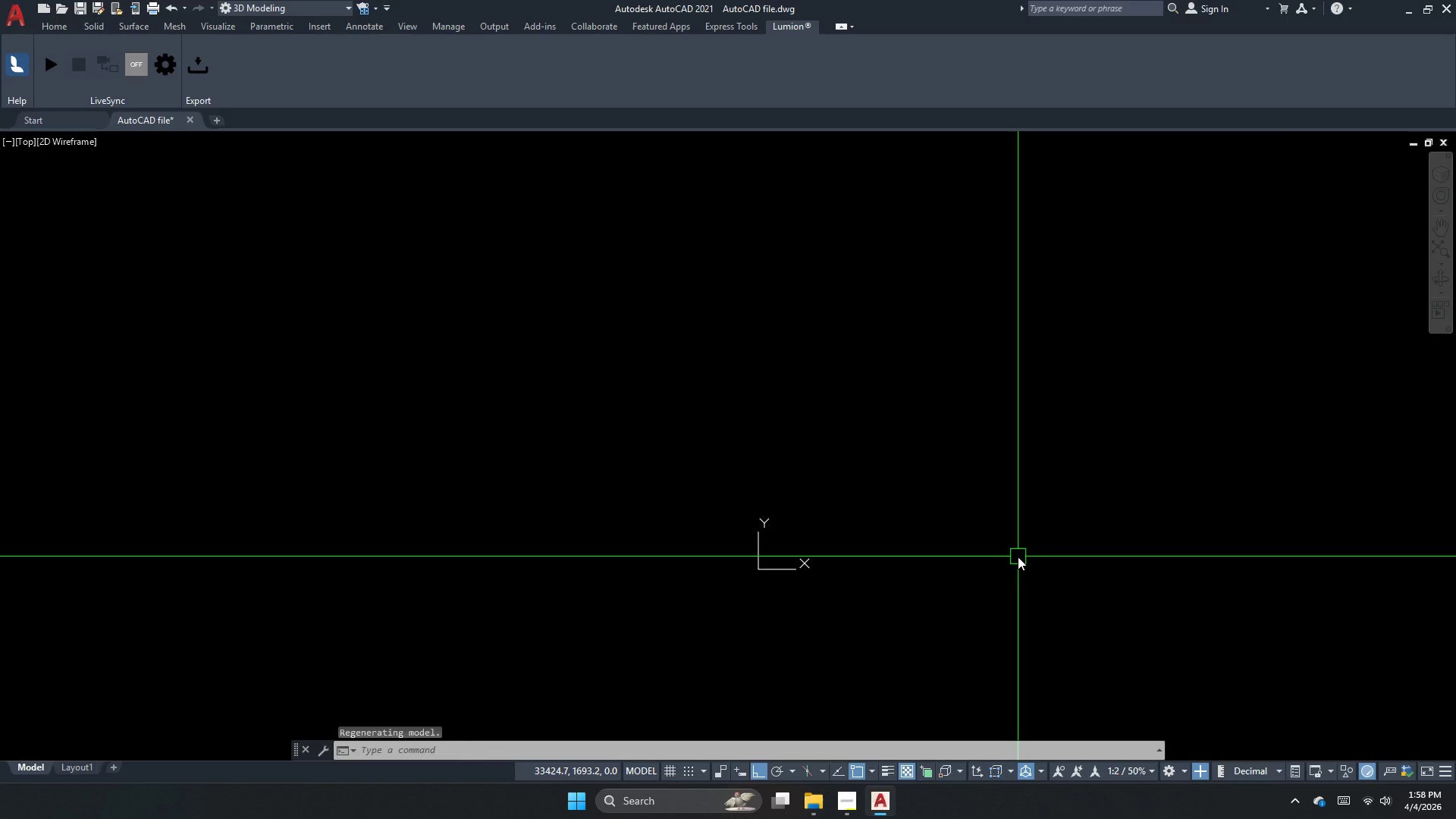 
scroll: coordinate [642, 379], scroll_direction: down, amount: 4.0
 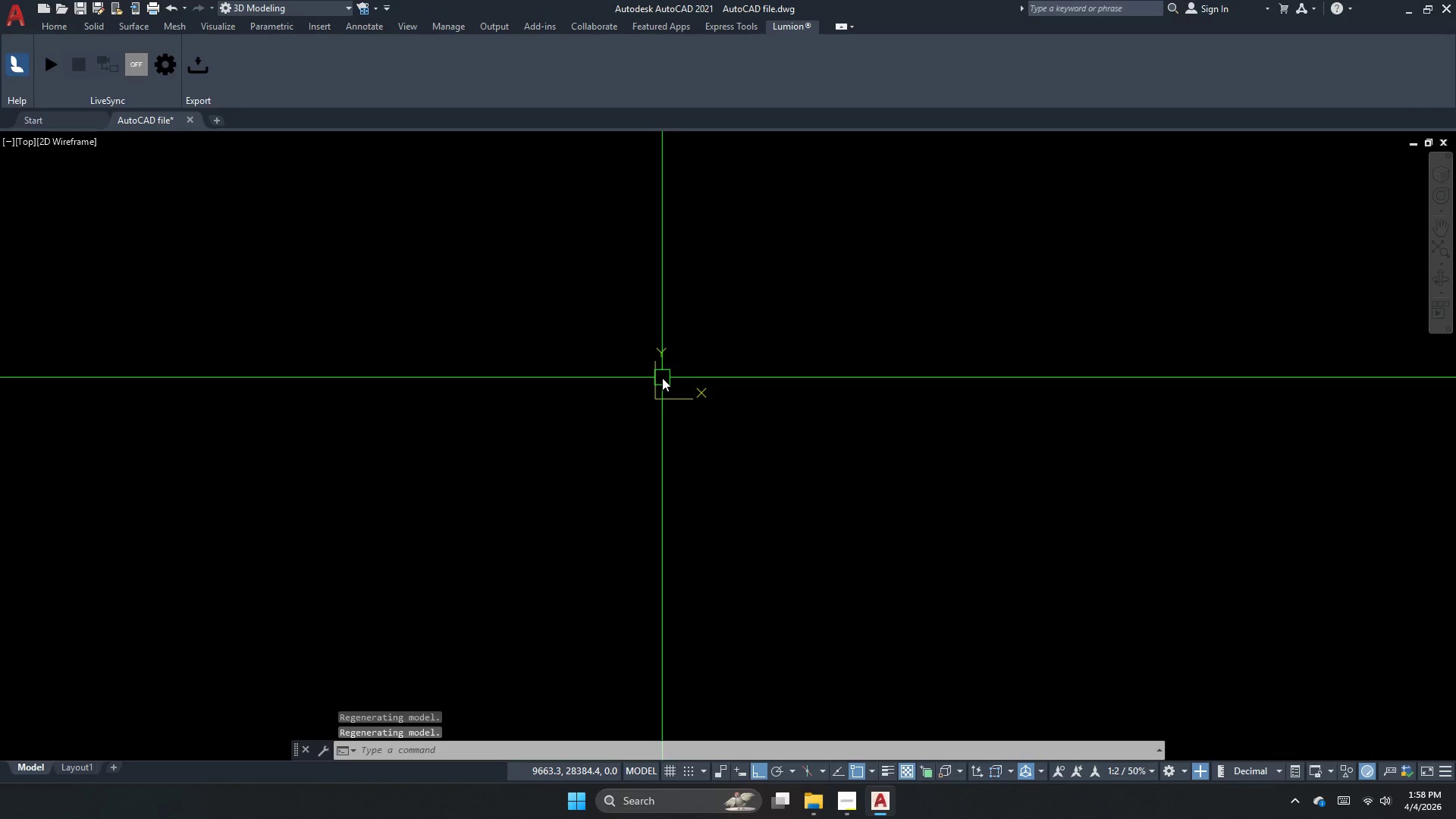 
scroll: coordinate [662, 378], scroll_direction: up, amount: 1.0
 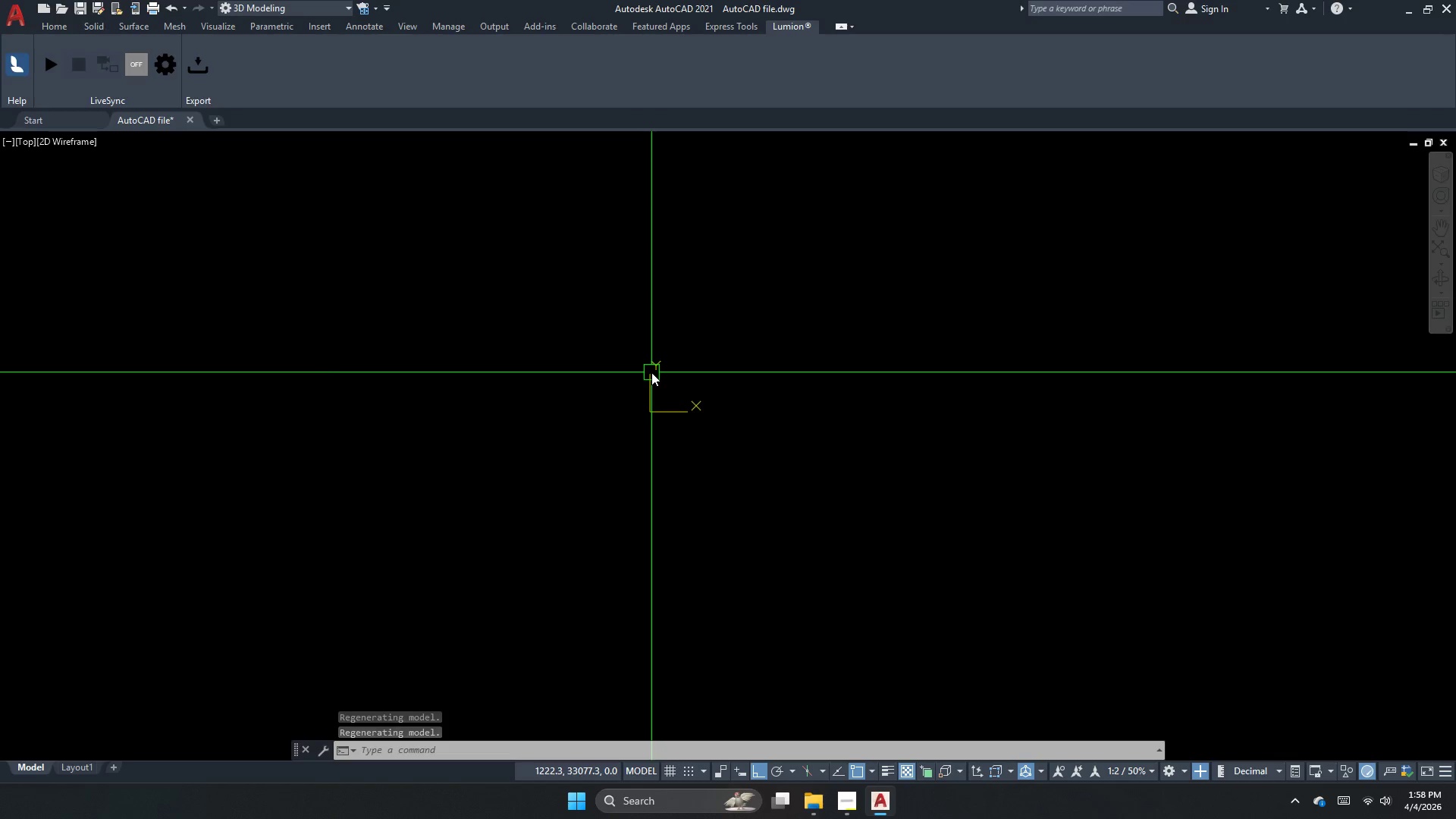 
scroll: coordinate [513, 362], scroll_direction: down, amount: 9.0
 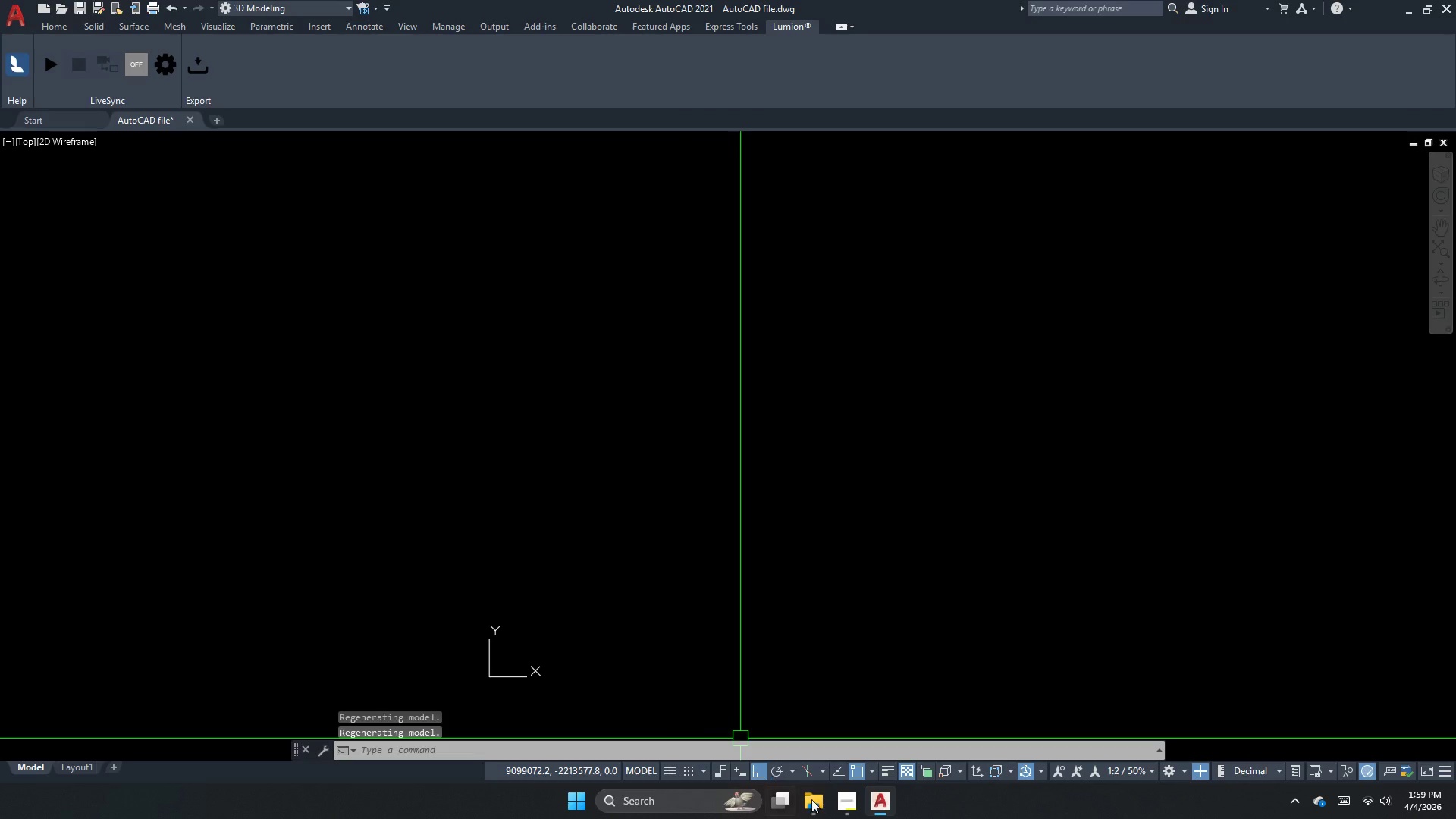 
left_click([841, 803])